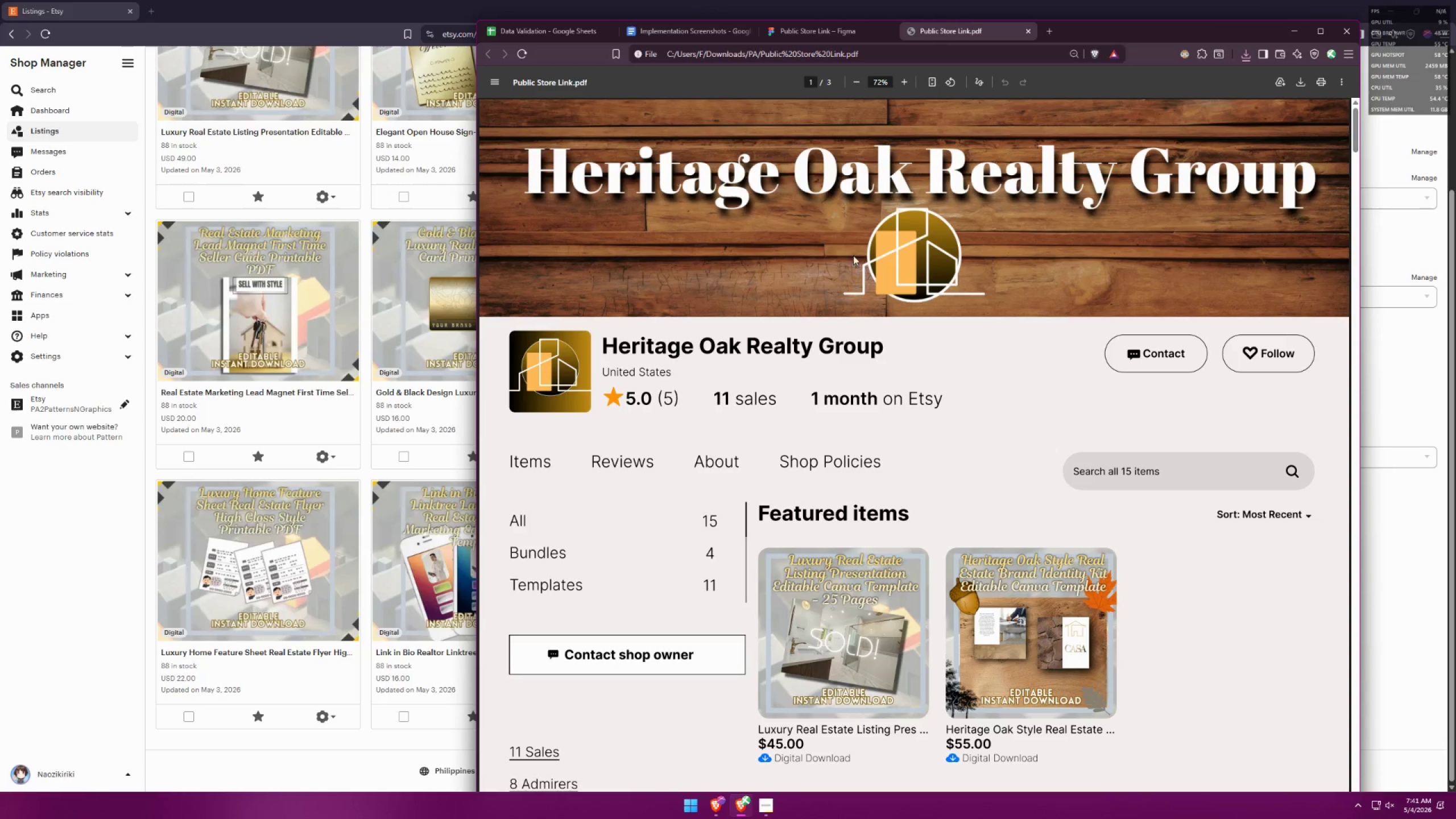 
scroll: coordinate [824, 253], scroll_direction: down, amount: 13.0
 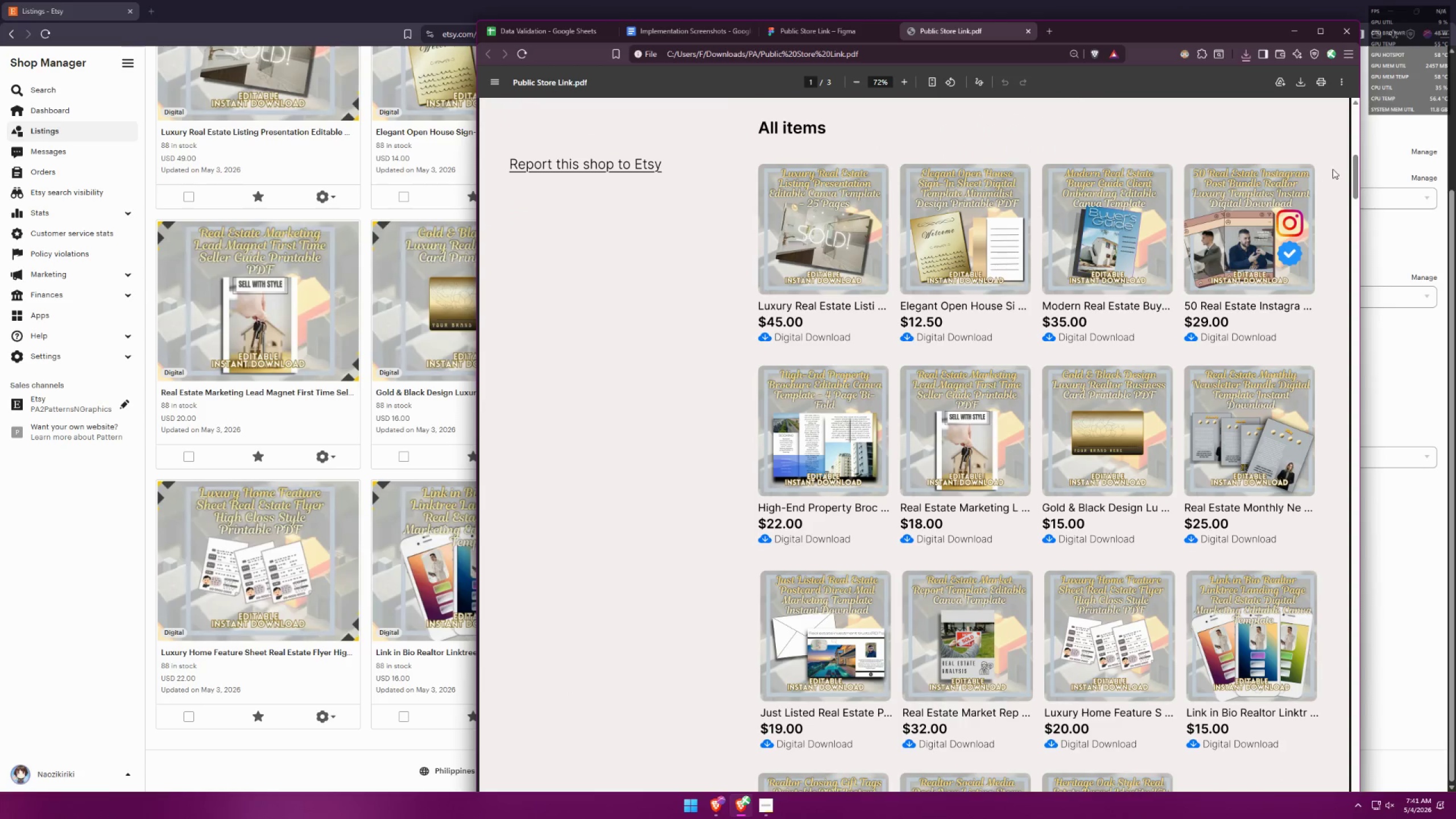 
left_click_drag(start_coordinate=[1354, 165], to_coordinate=[1339, 380])
 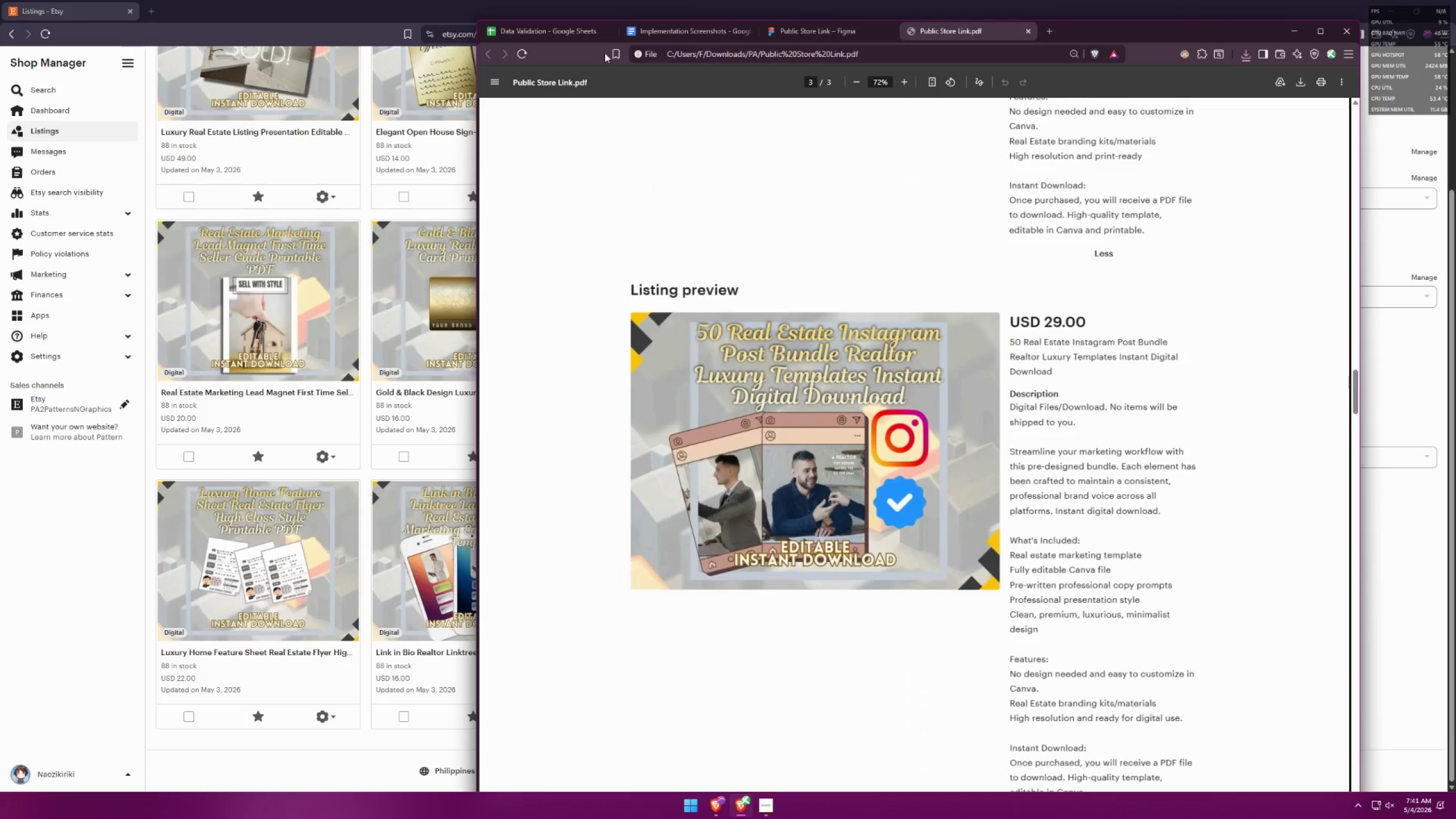 
left_click_drag(start_coordinate=[575, 36], to_coordinate=[169, 60])
 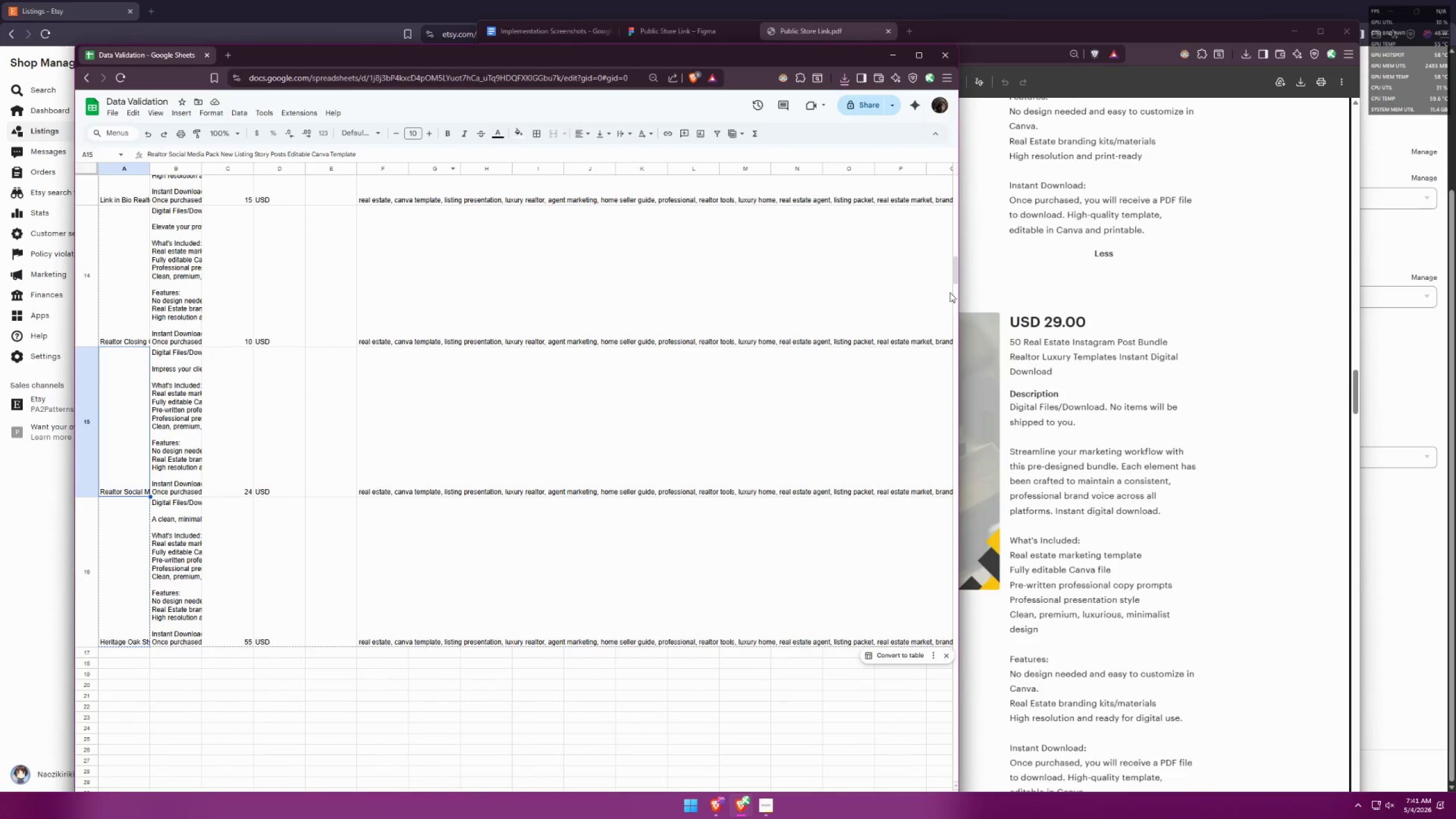 
left_click_drag(start_coordinate=[954, 275], to_coordinate=[943, 87])
 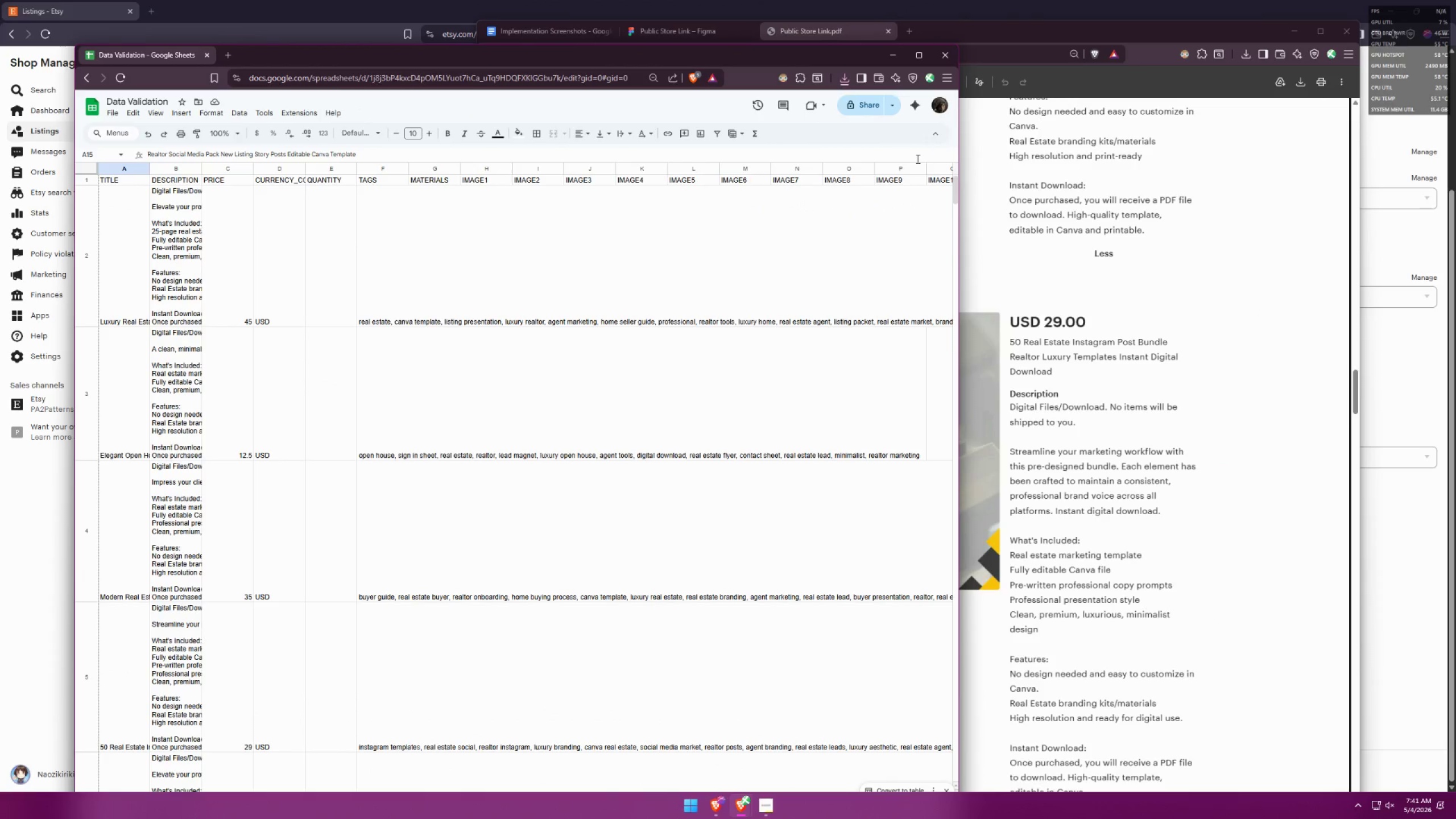 
scroll: coordinate [760, 258], scroll_direction: down, amount: 6.0
 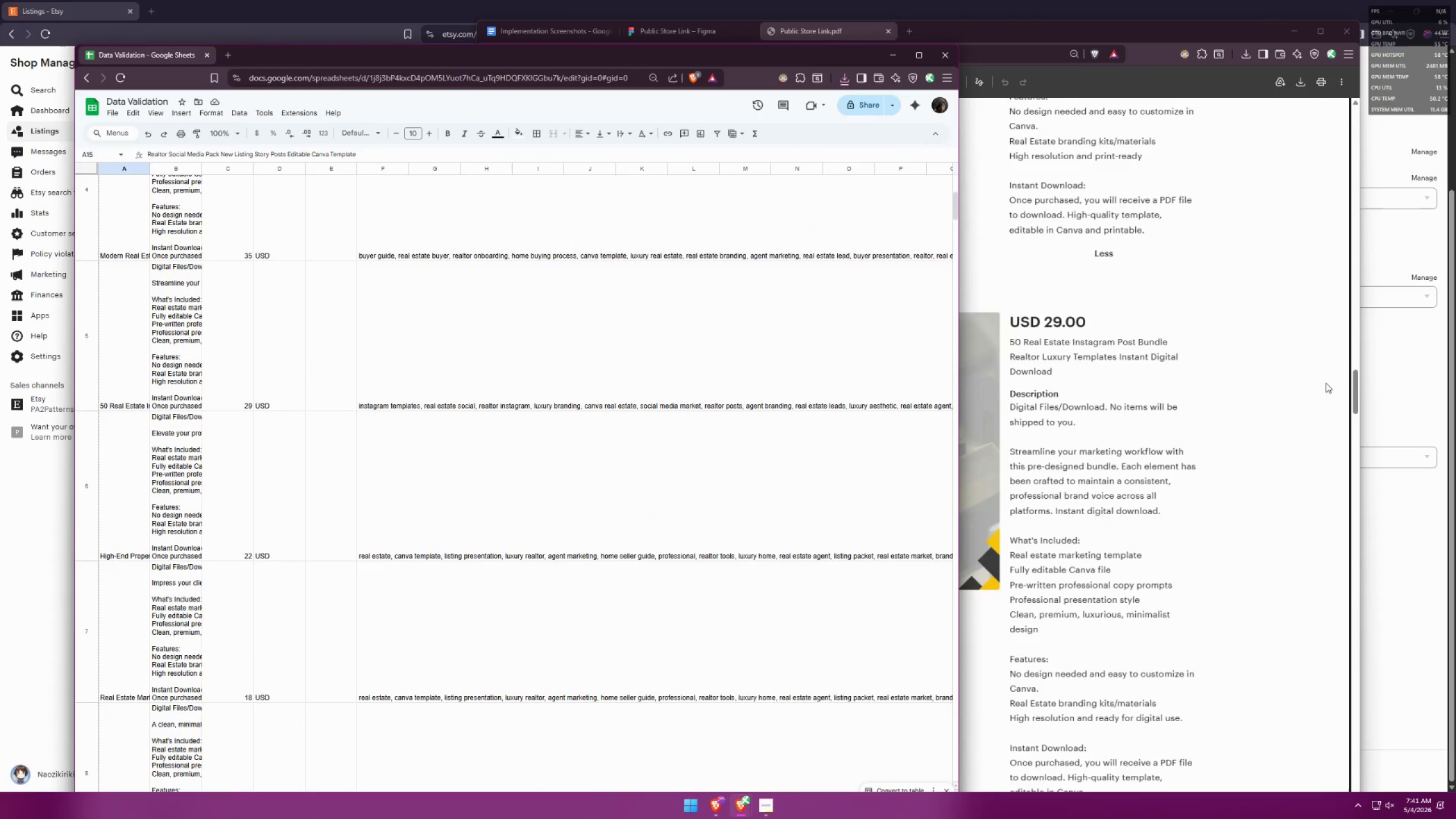 
left_click_drag(start_coordinate=[1355, 386], to_coordinate=[1352, 452])
 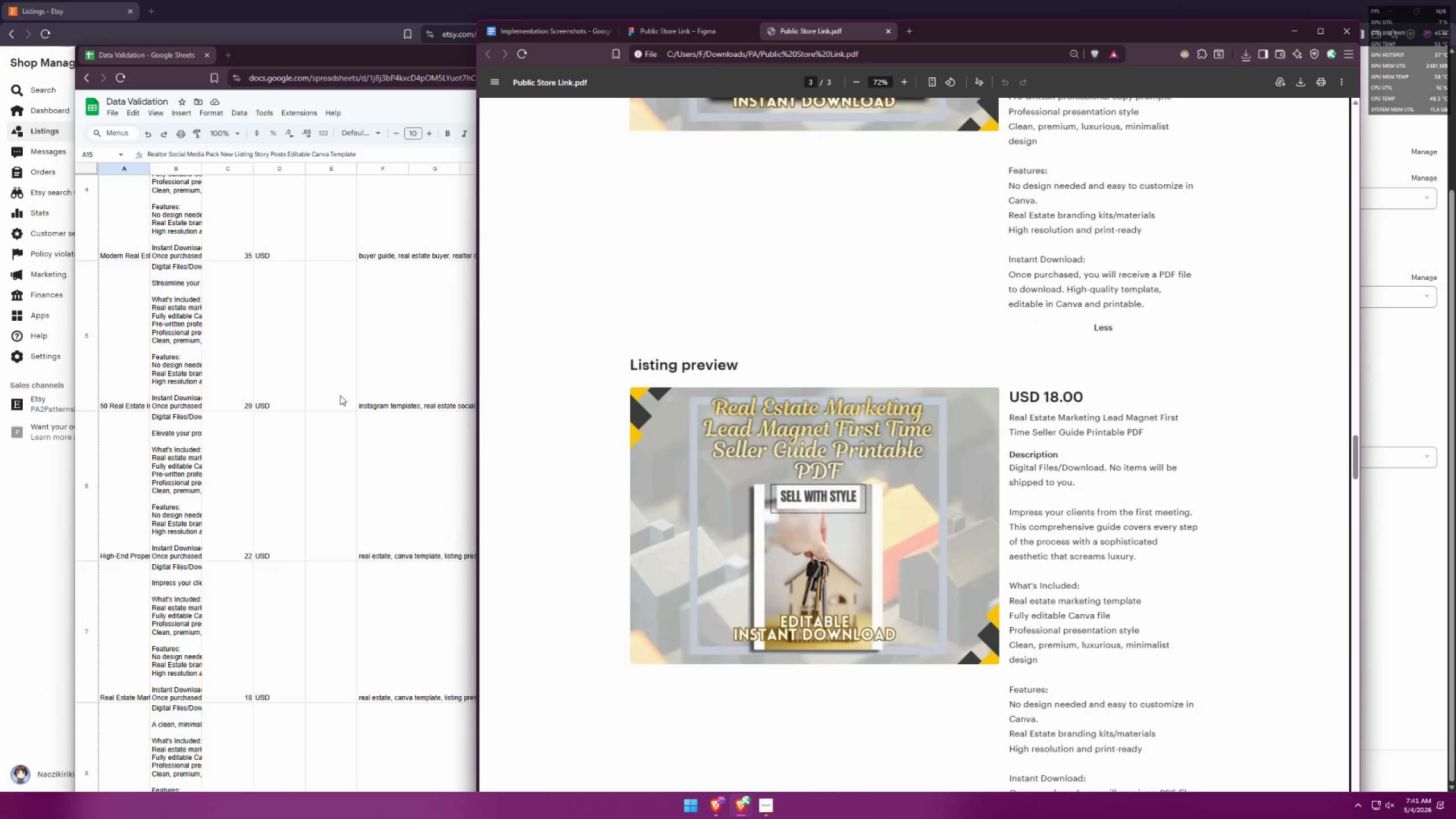 
scroll: coordinate [1241, 398], scroll_direction: down, amount: 44.0
 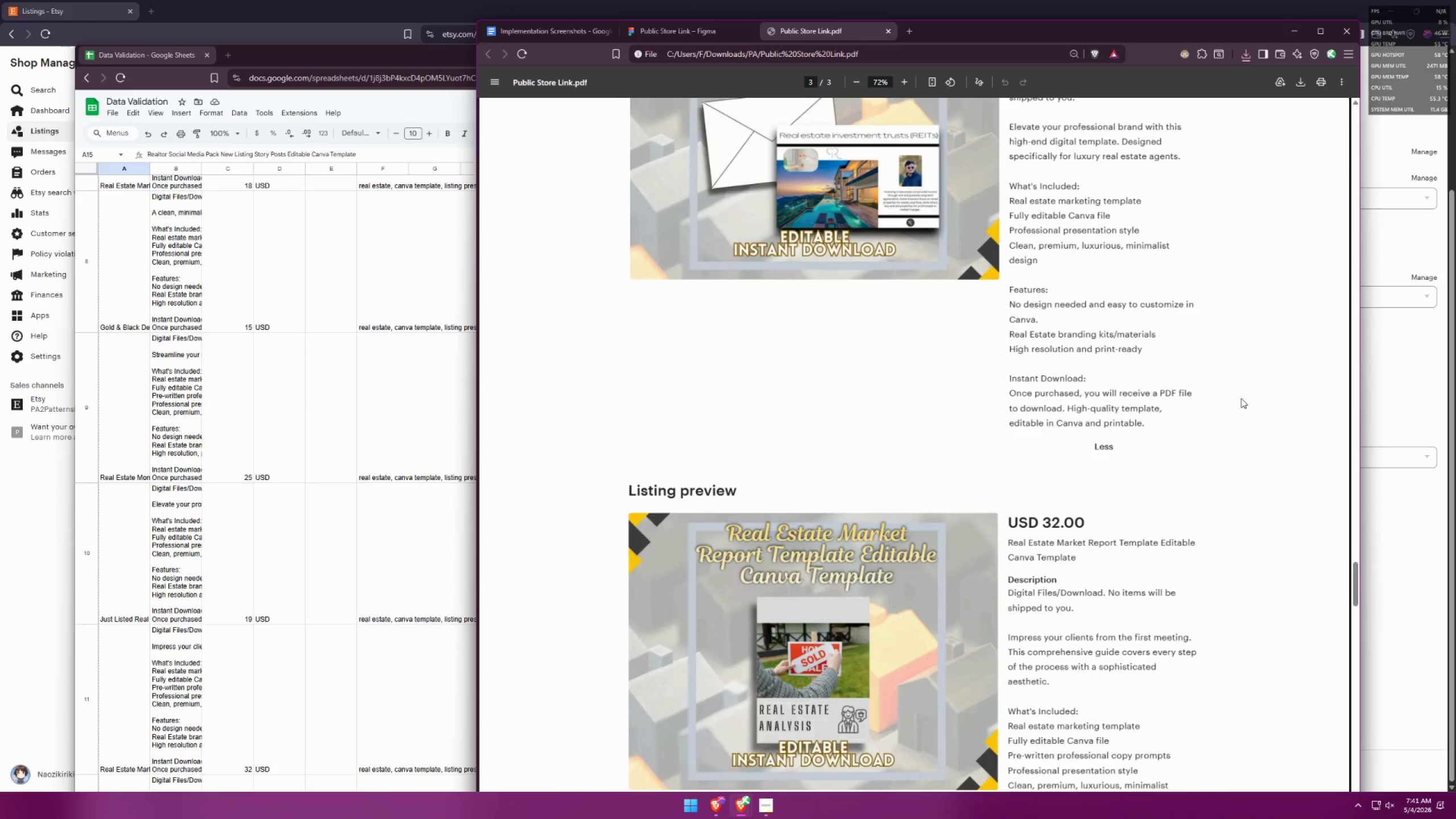 
scroll: coordinate [320, 262], scroll_direction: down, amount: 28.0
 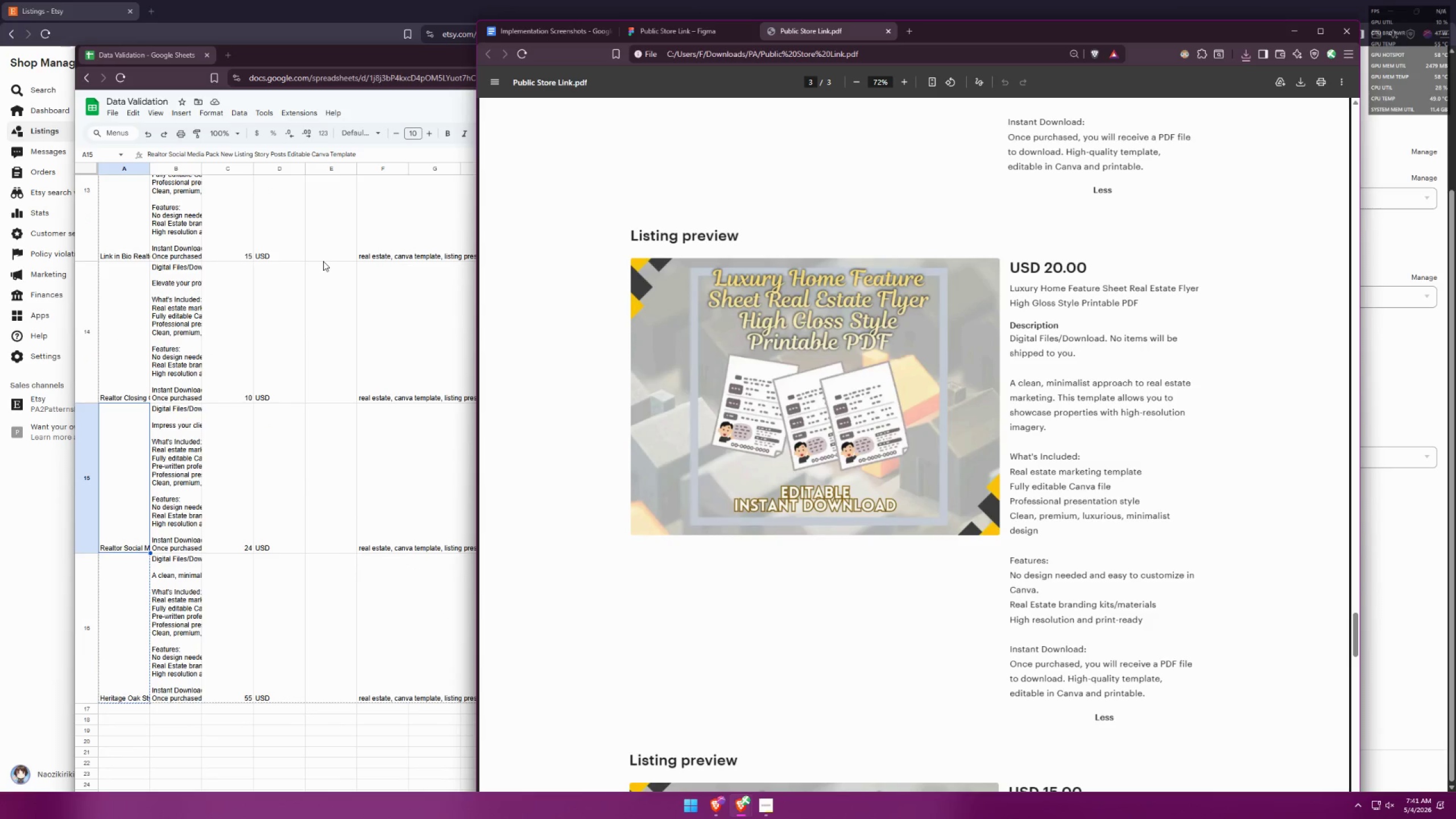 
scroll: coordinate [324, 261], scroll_direction: up, amount: 4.0
 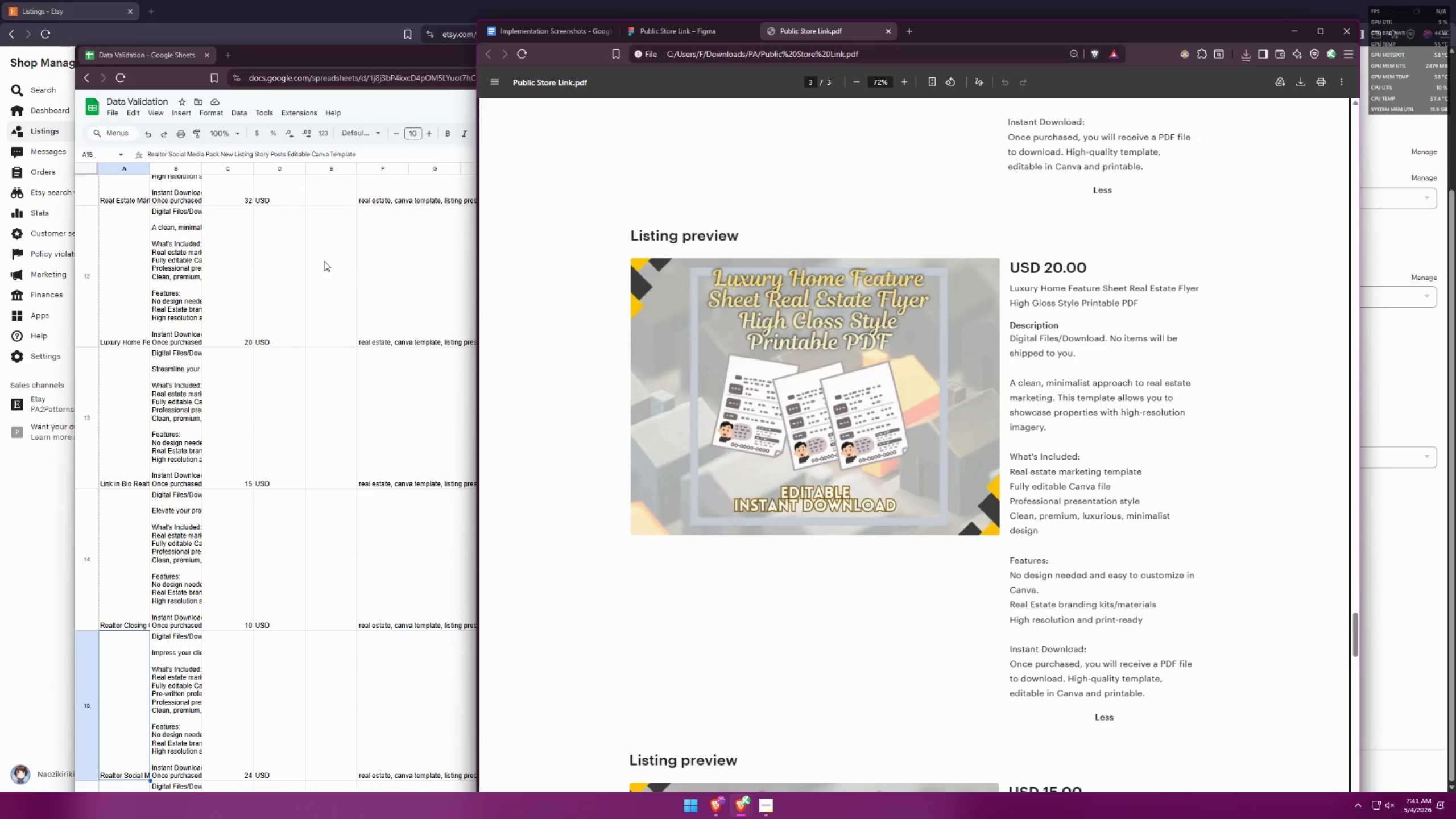 
scroll: coordinate [359, 324], scroll_direction: down, amount: 46.0
 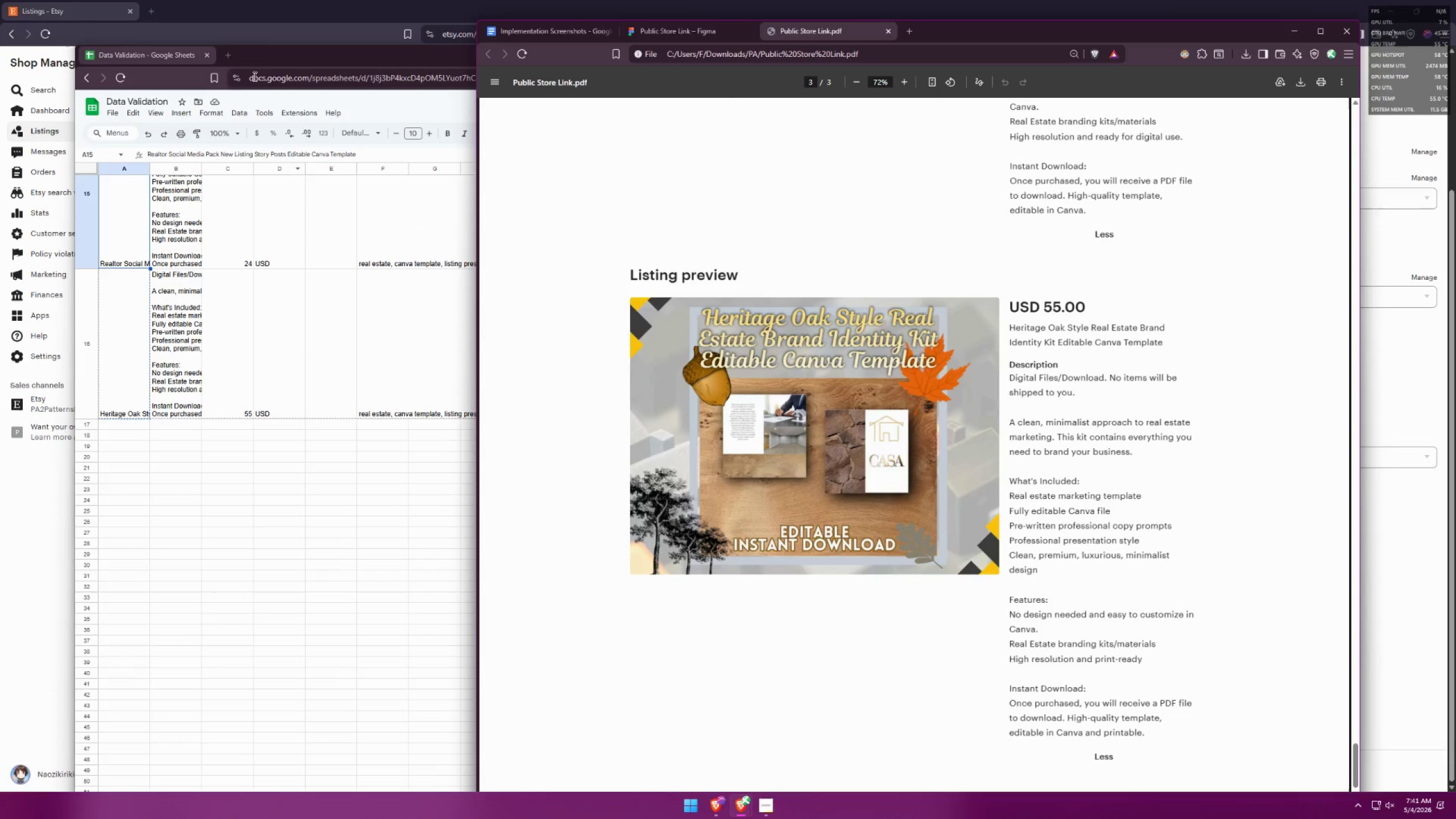 
left_click([276, 60])
 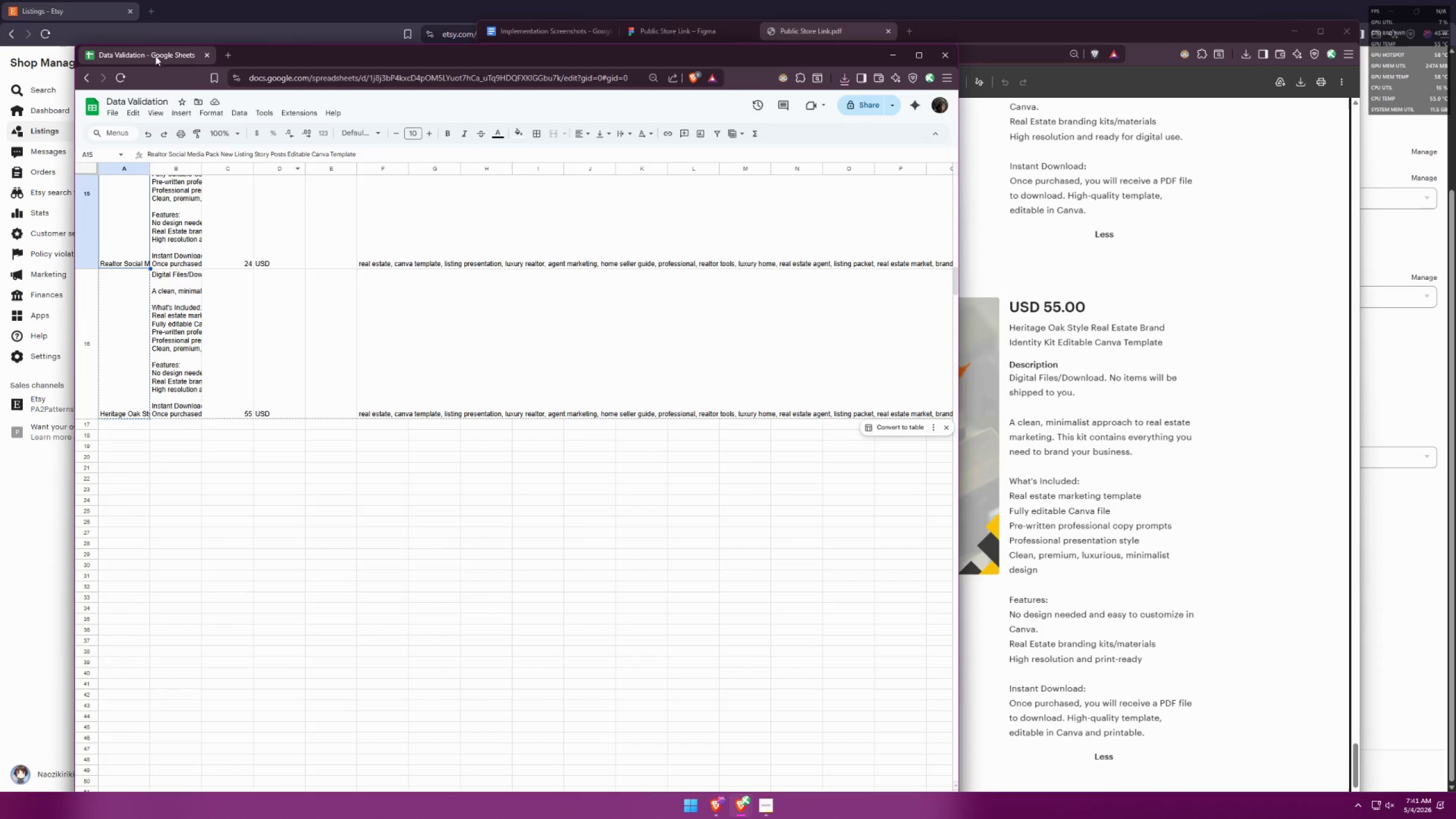 
left_click_drag(start_coordinate=[138, 56], to_coordinate=[549, 43])
 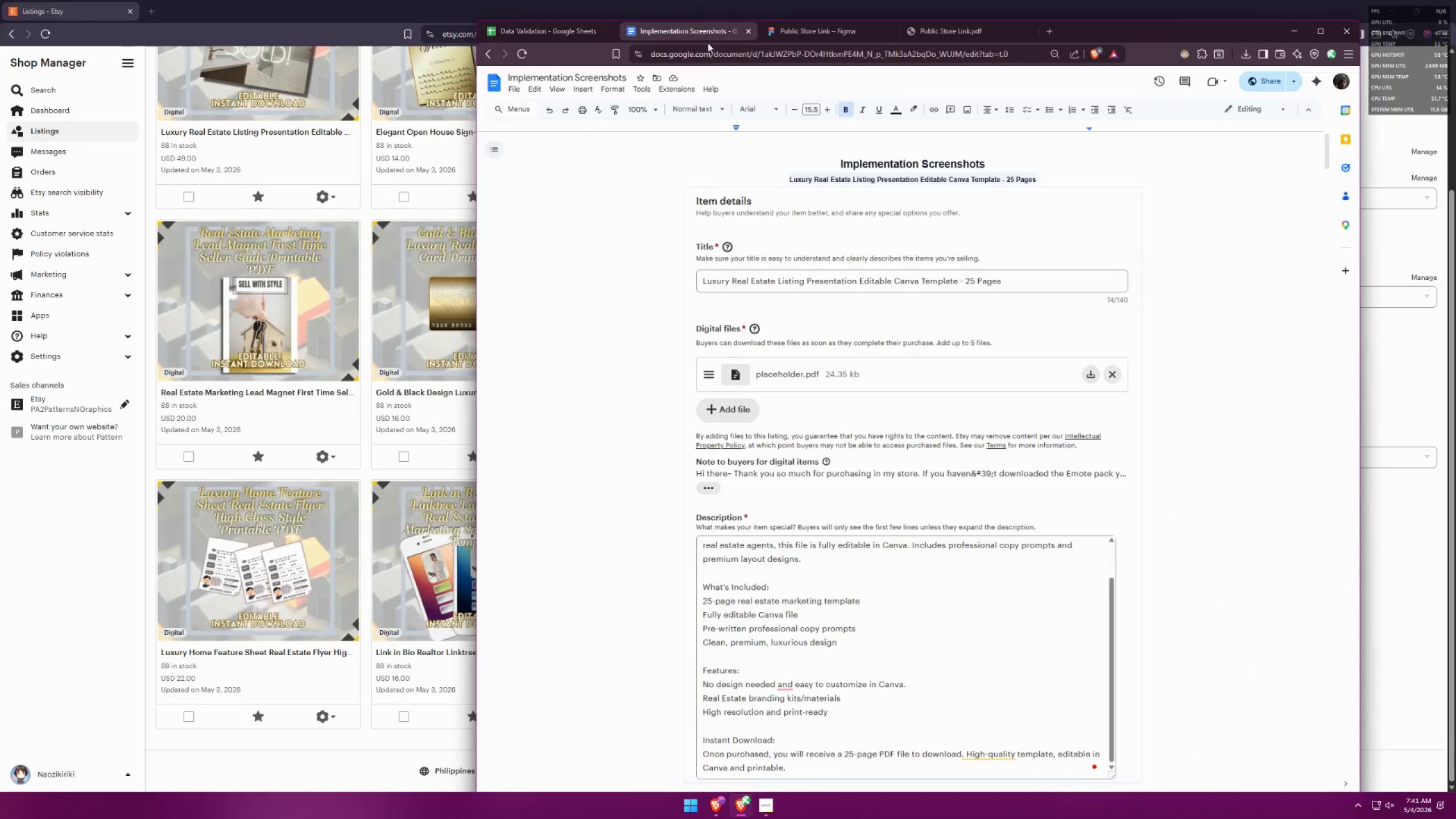 
scroll: coordinate [1052, 318], scroll_direction: up, amount: 4.0
 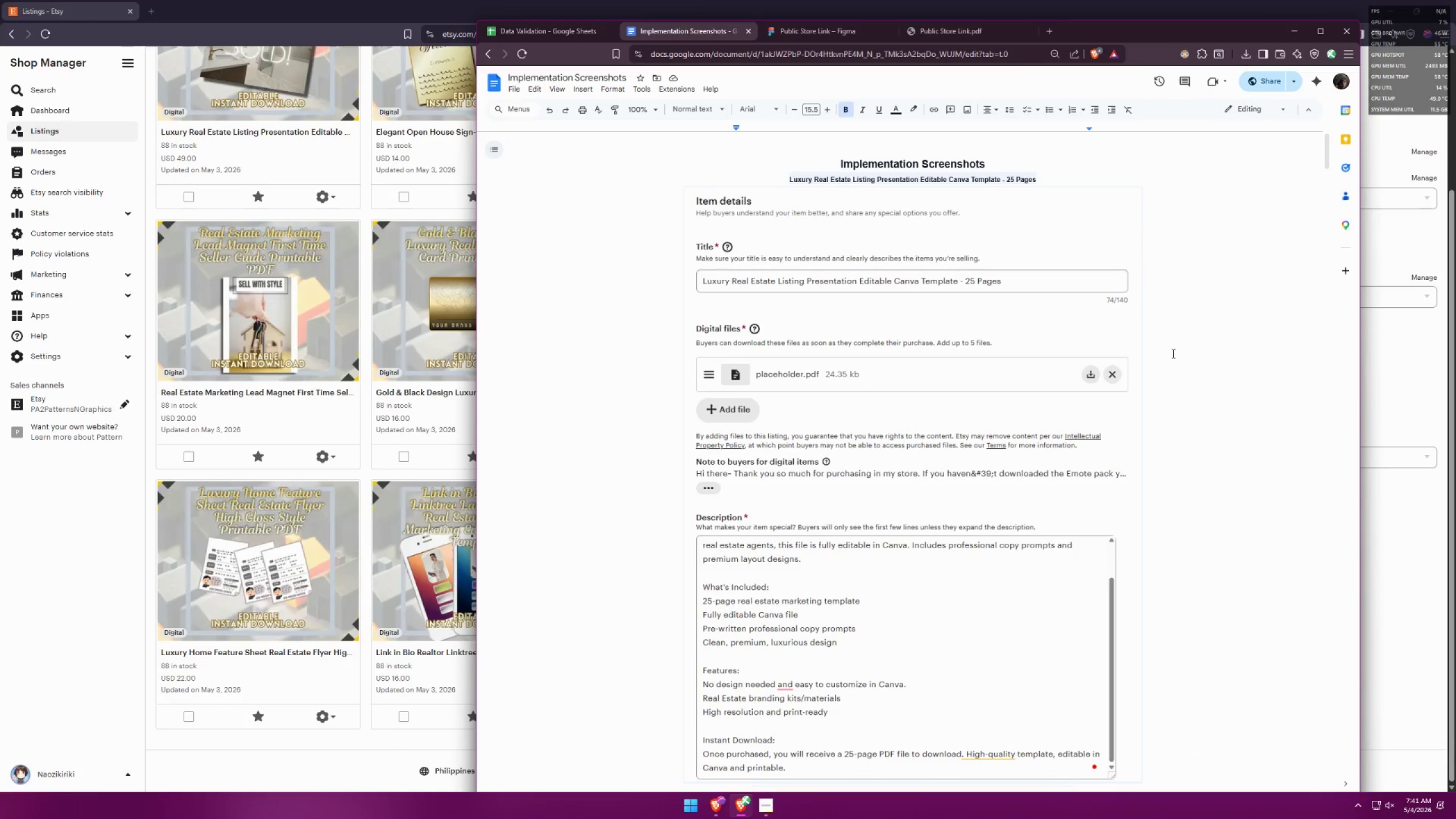 
scroll: coordinate [1184, 321], scroll_direction: down, amount: 28.0
 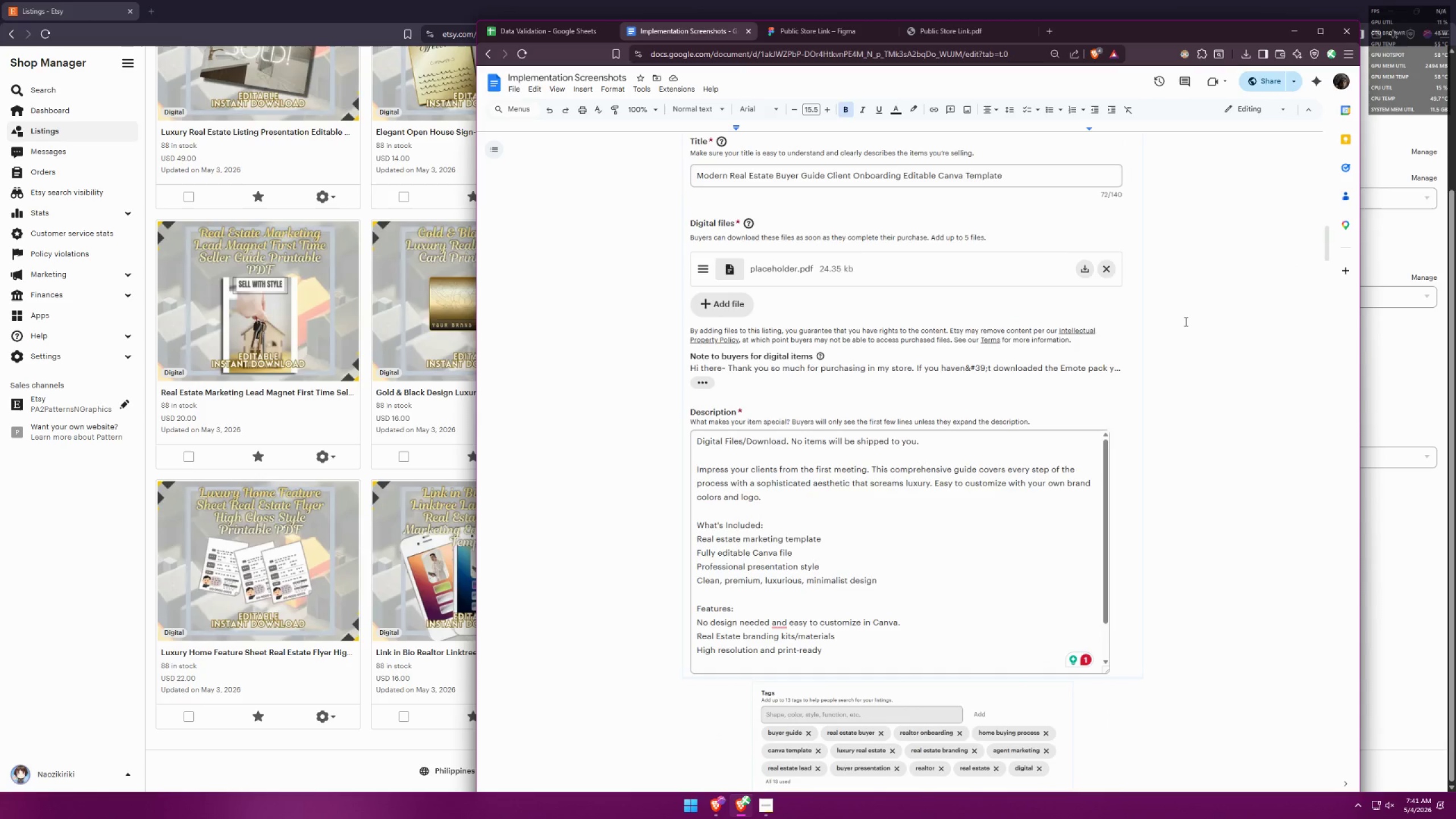 
scroll: coordinate [1185, 321], scroll_direction: up, amount: 1.0
 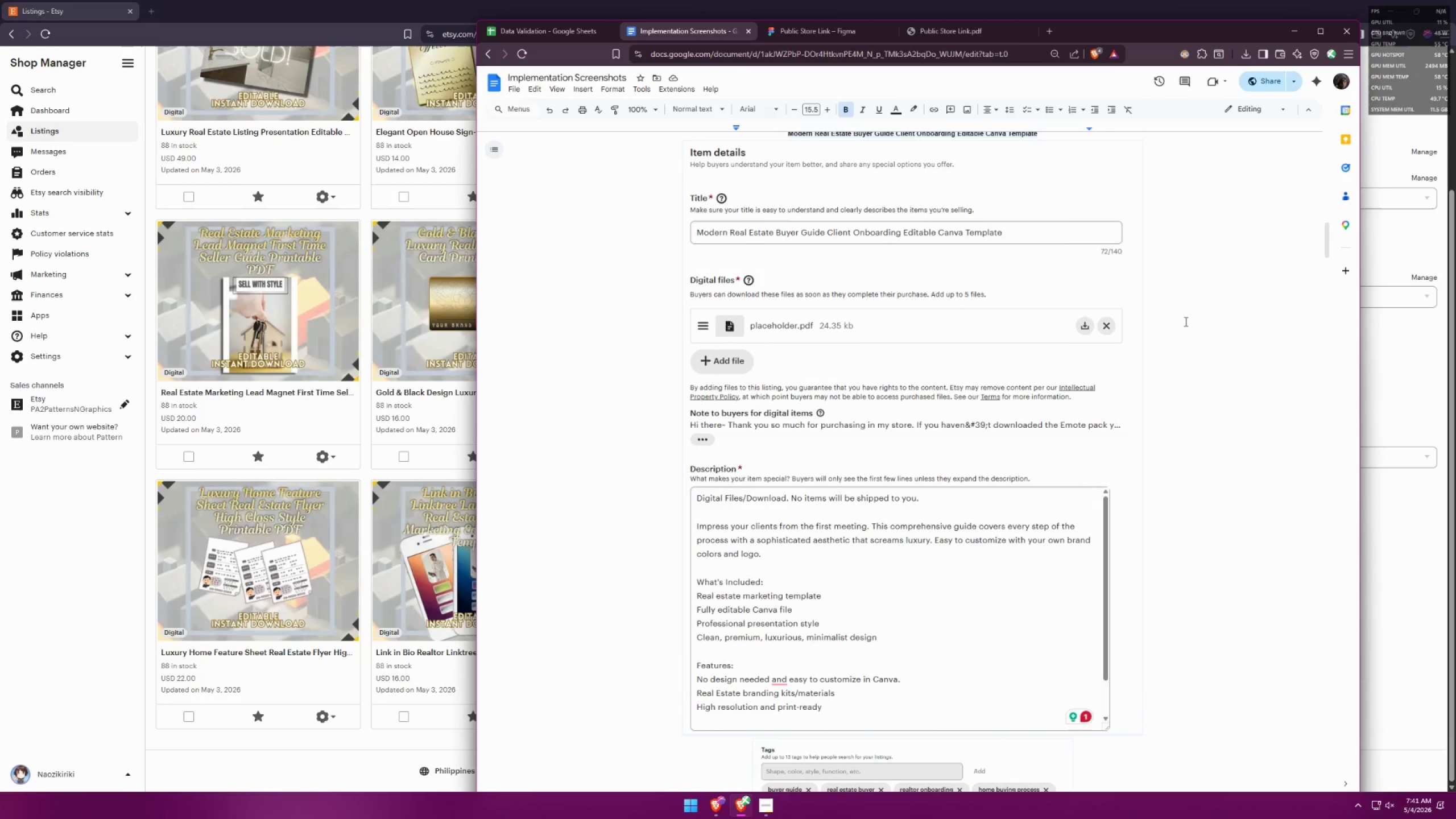 
scroll: coordinate [1190, 318], scroll_direction: down, amount: 44.0